 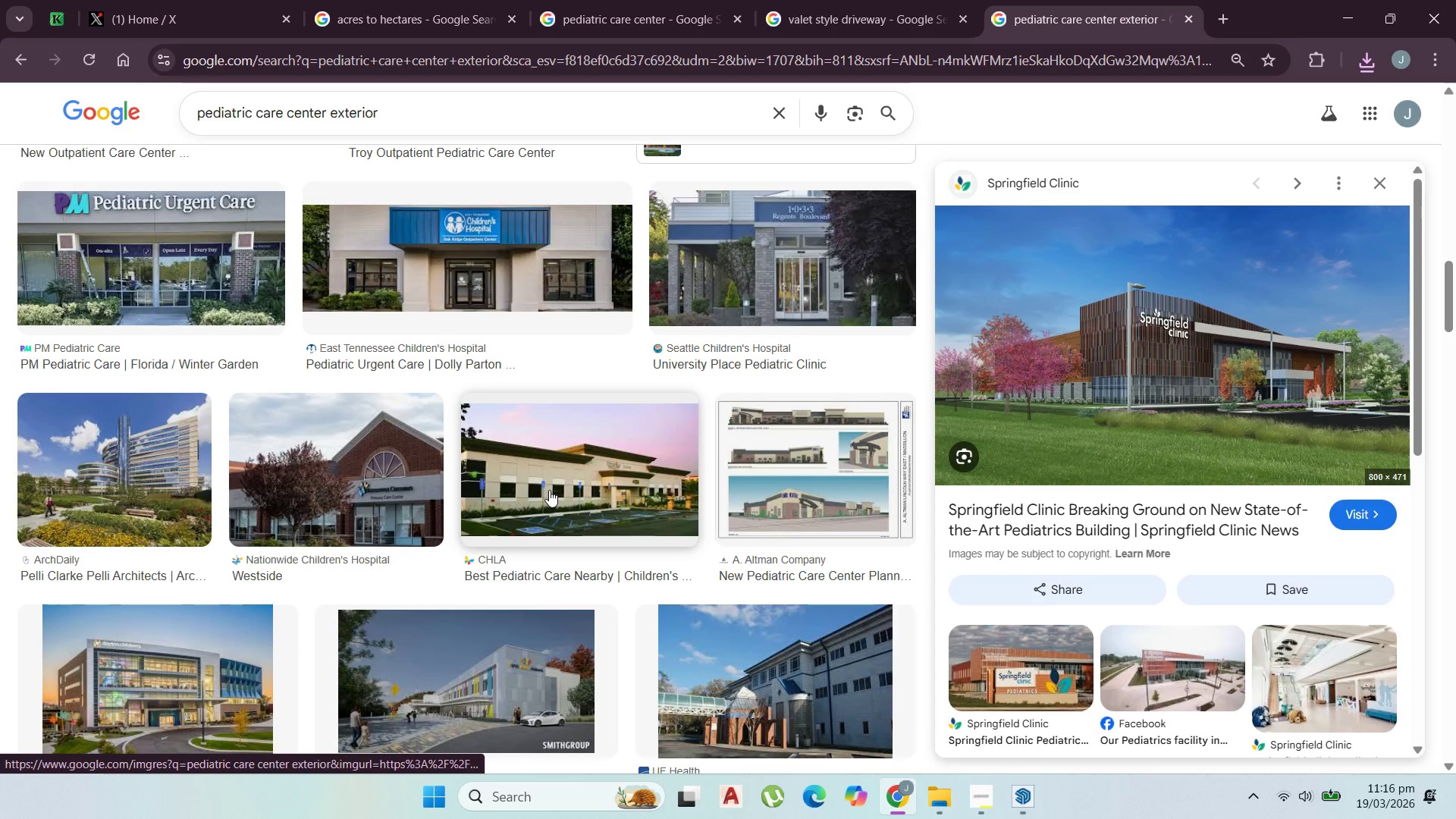 
scroll: coordinate [804, 517], scroll_direction: down, amount: 18.0
 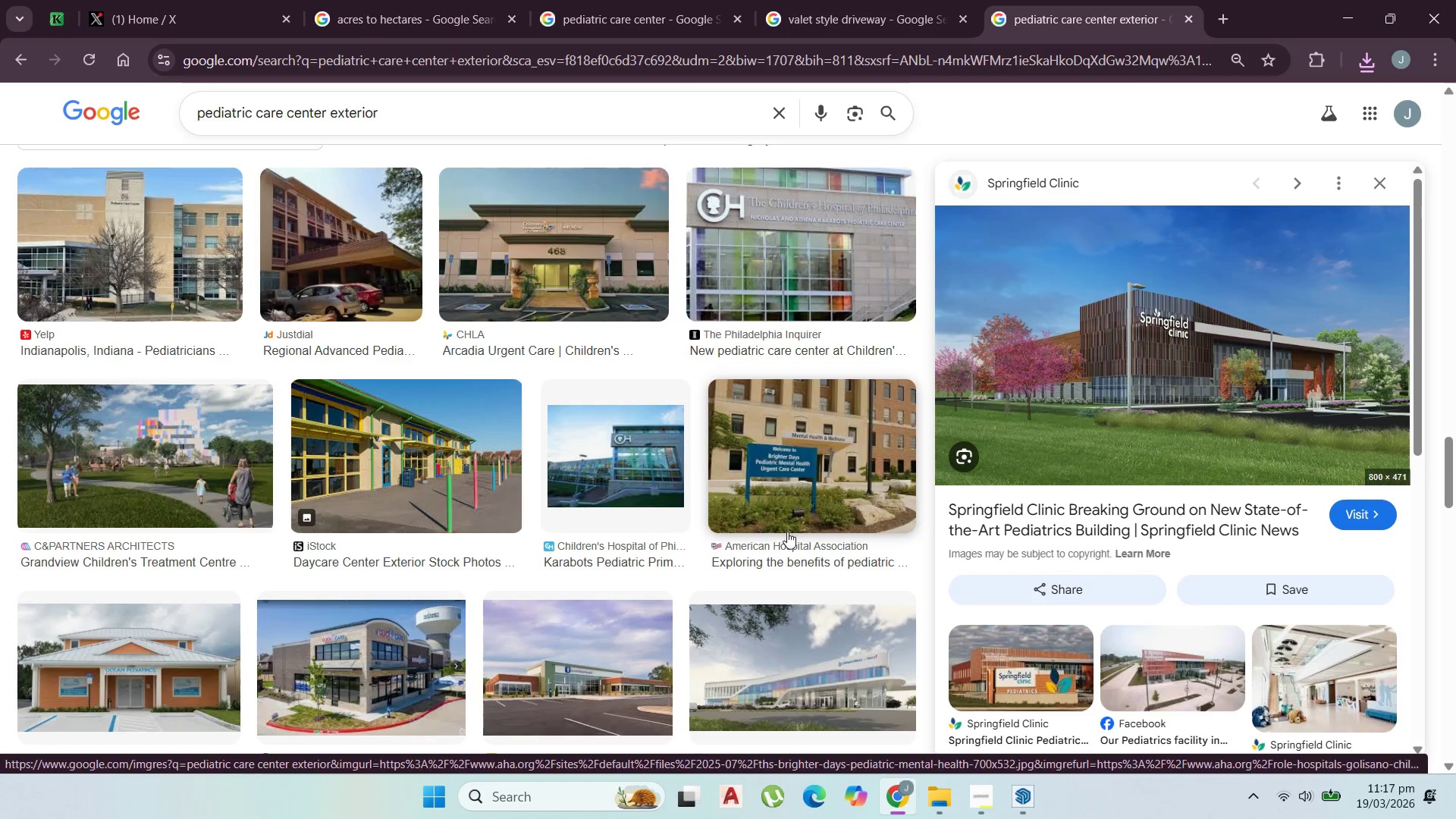 
scroll: coordinate [786, 530], scroll_direction: down, amount: 2.0
 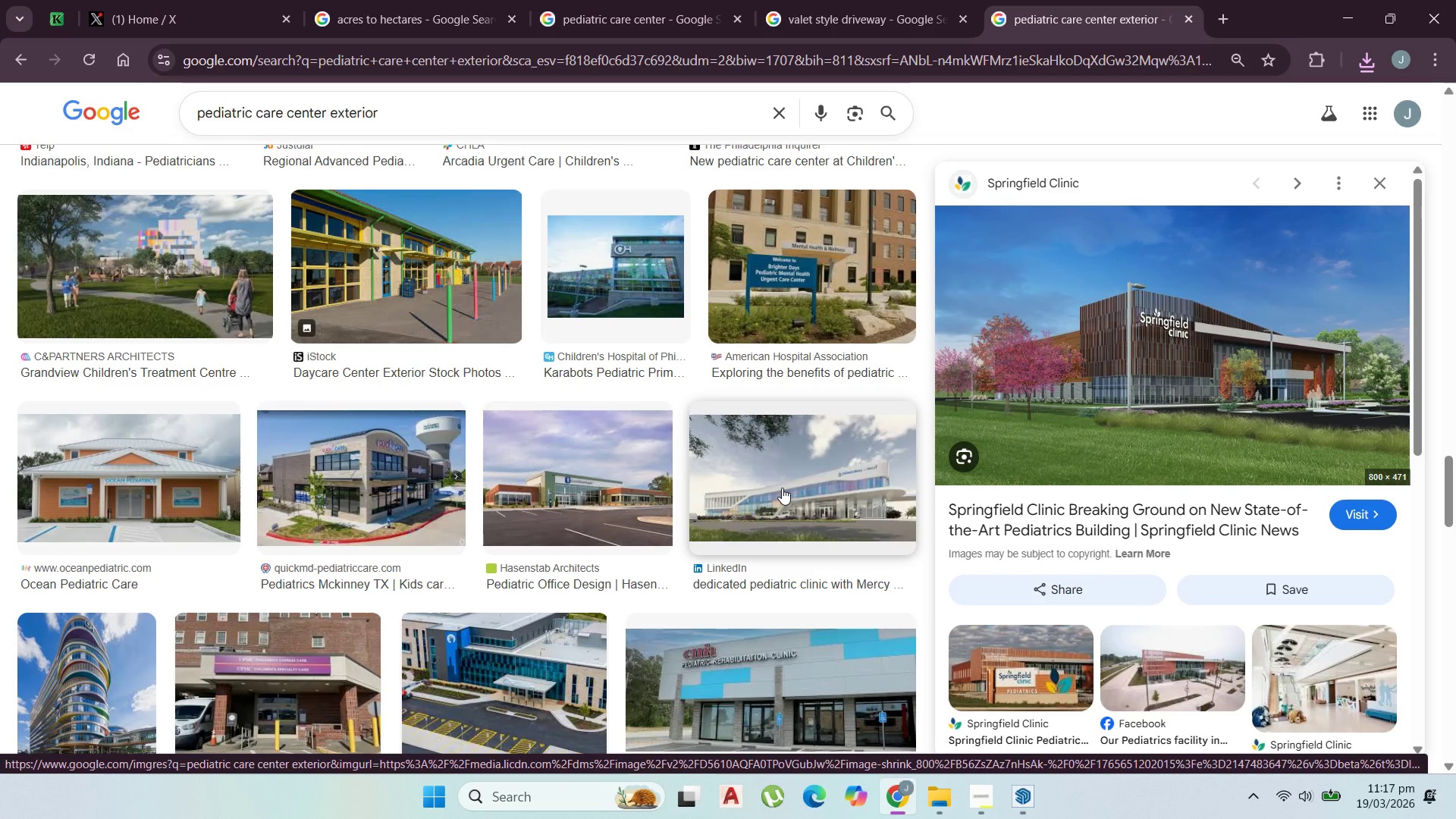 
wait(9.1)
 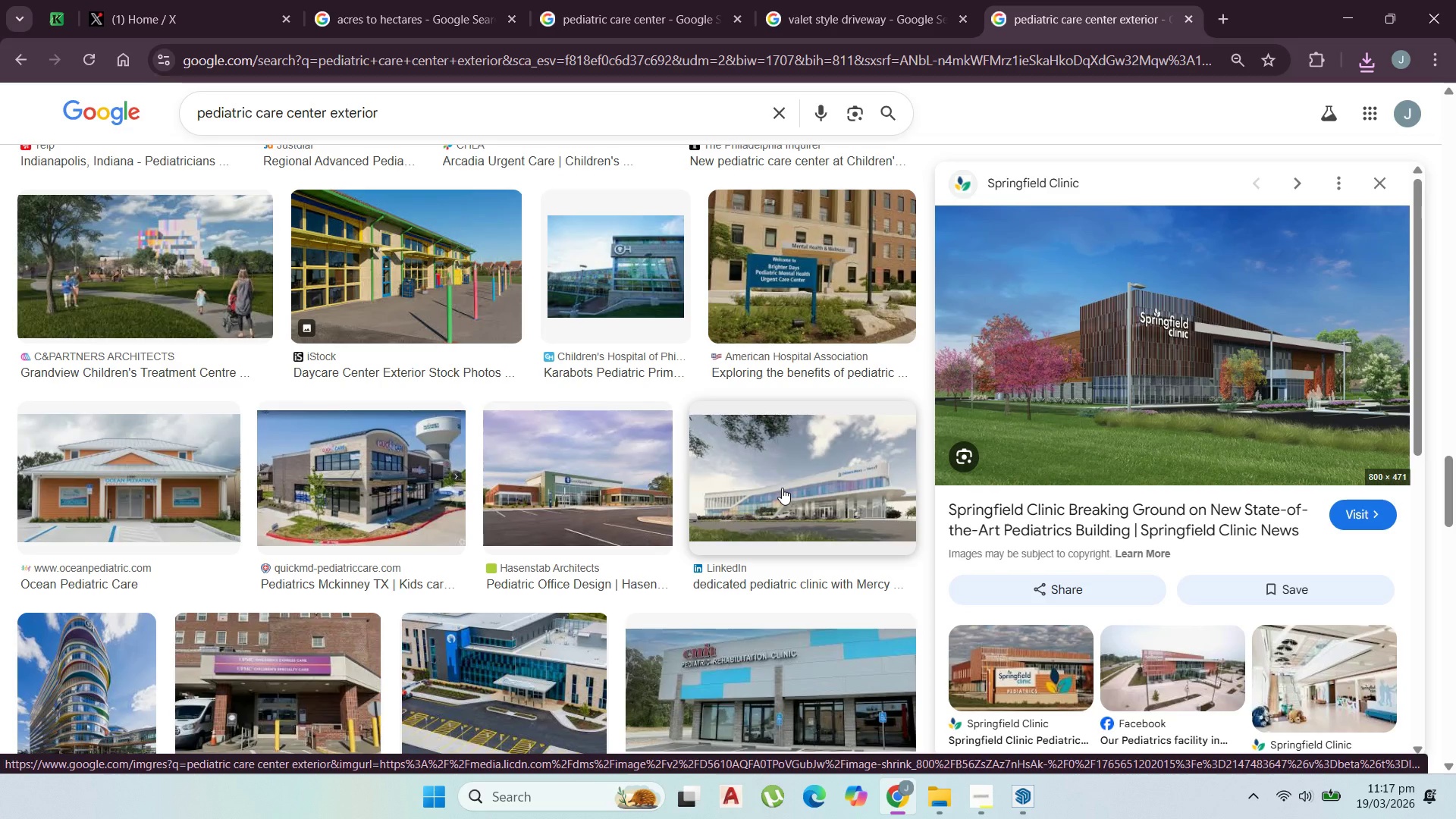 
left_click([892, 479])
 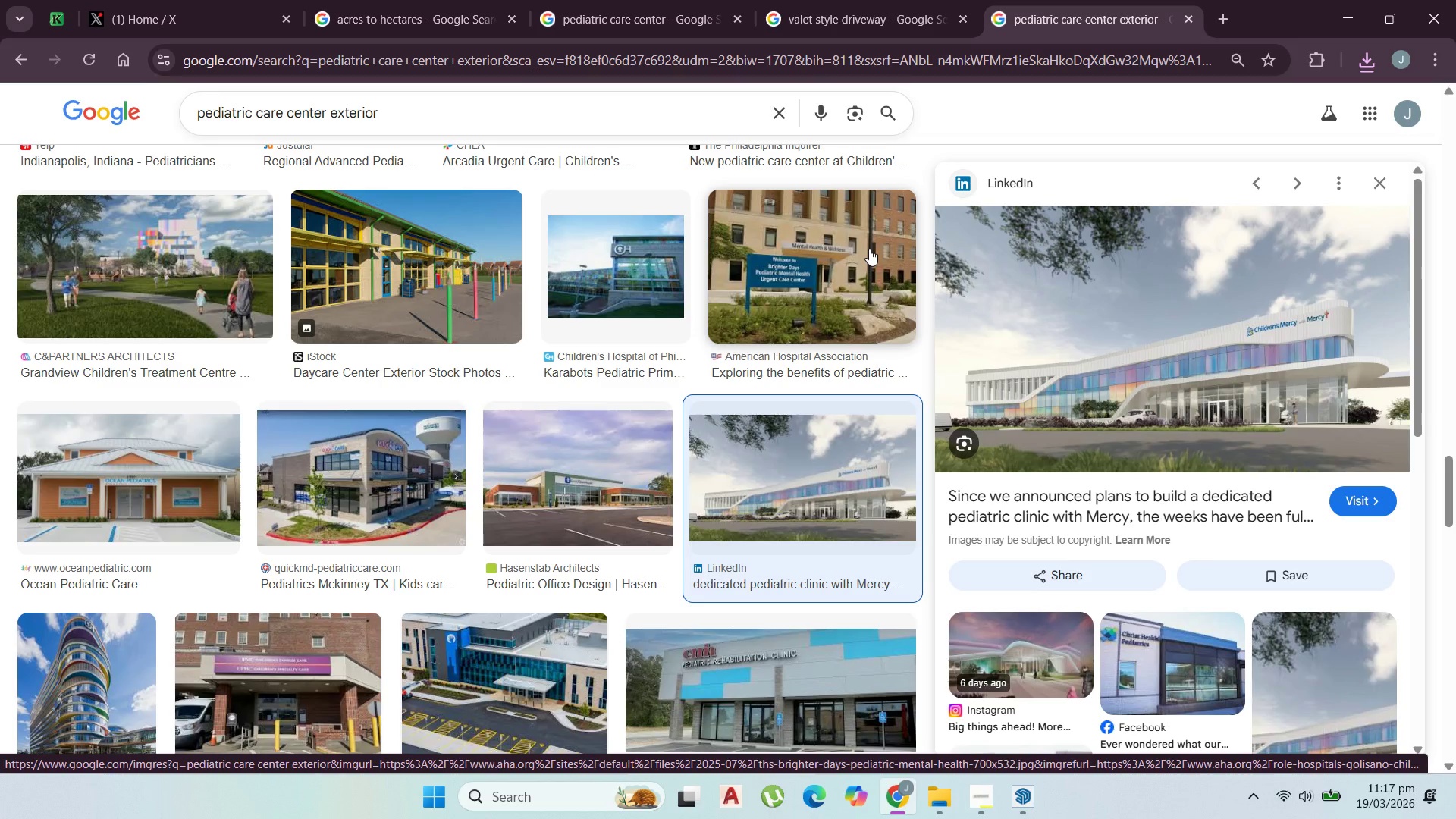 
wait(11.33)
 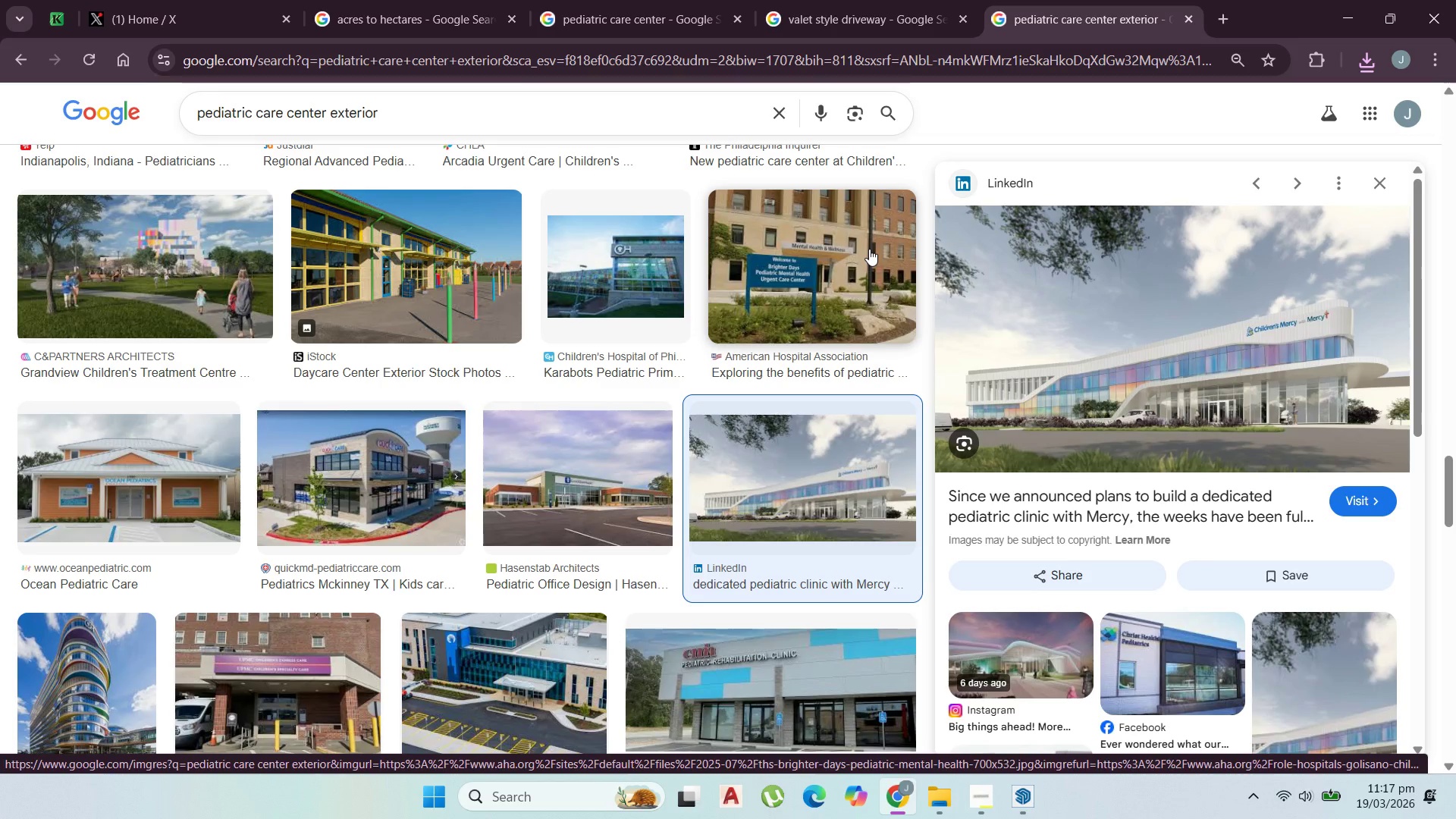 
scroll: coordinate [1208, 393], scroll_direction: down, amount: 1.0
 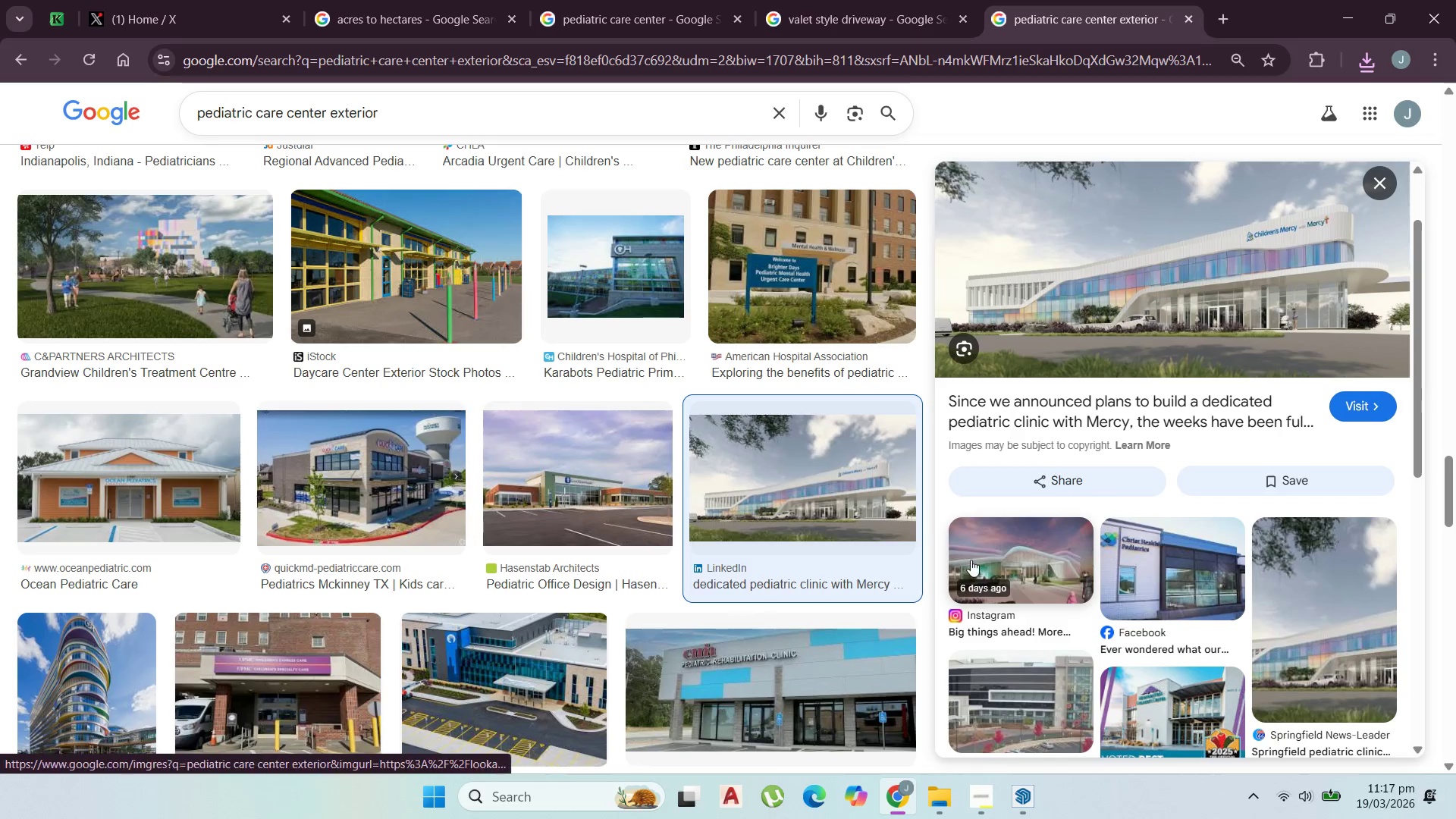 
left_click([971, 560])
 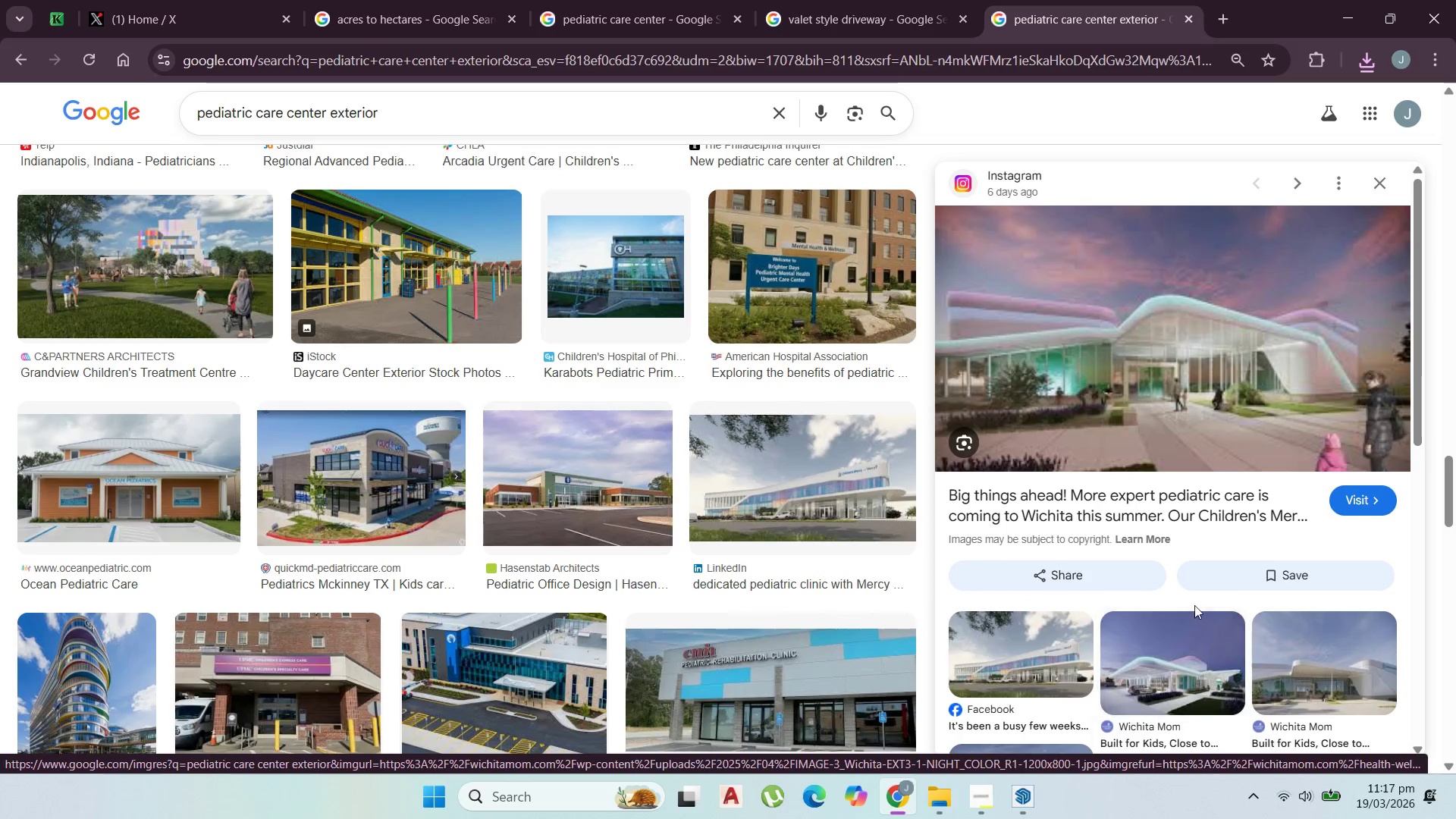 
wait(6.77)
 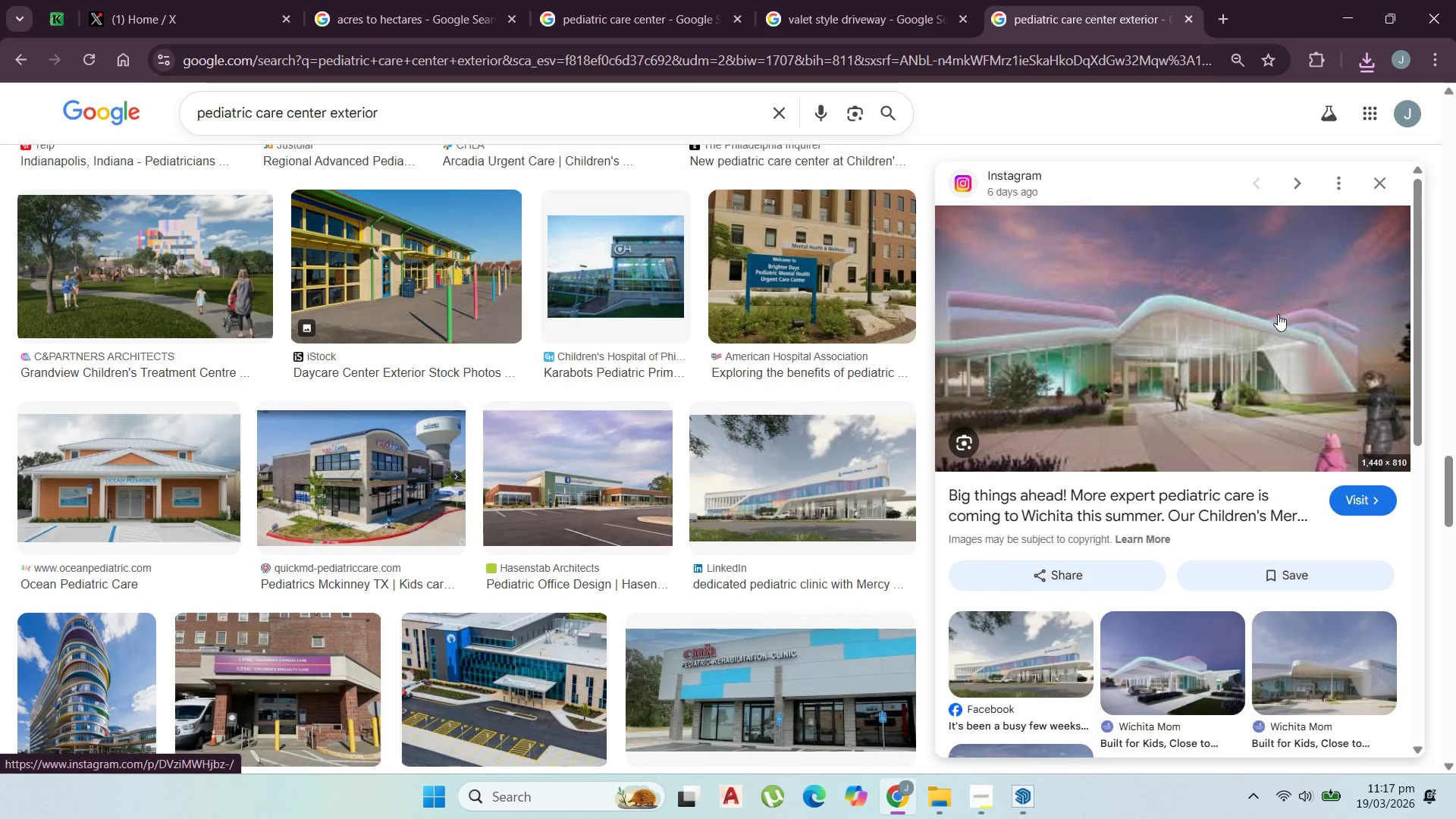 
scroll: coordinate [1274, 522], scroll_direction: down, amount: 2.0
 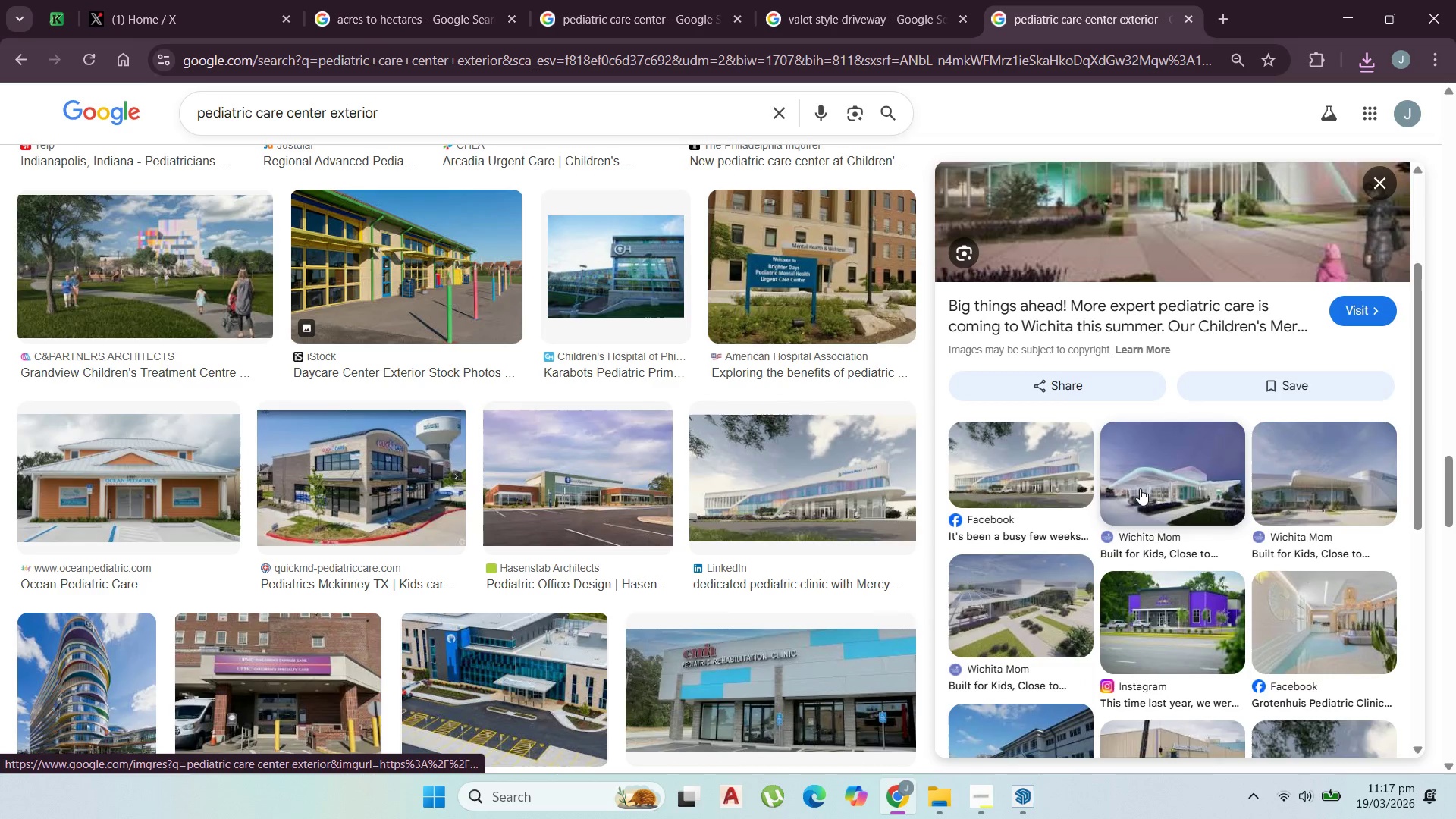 
left_click([1147, 488])
 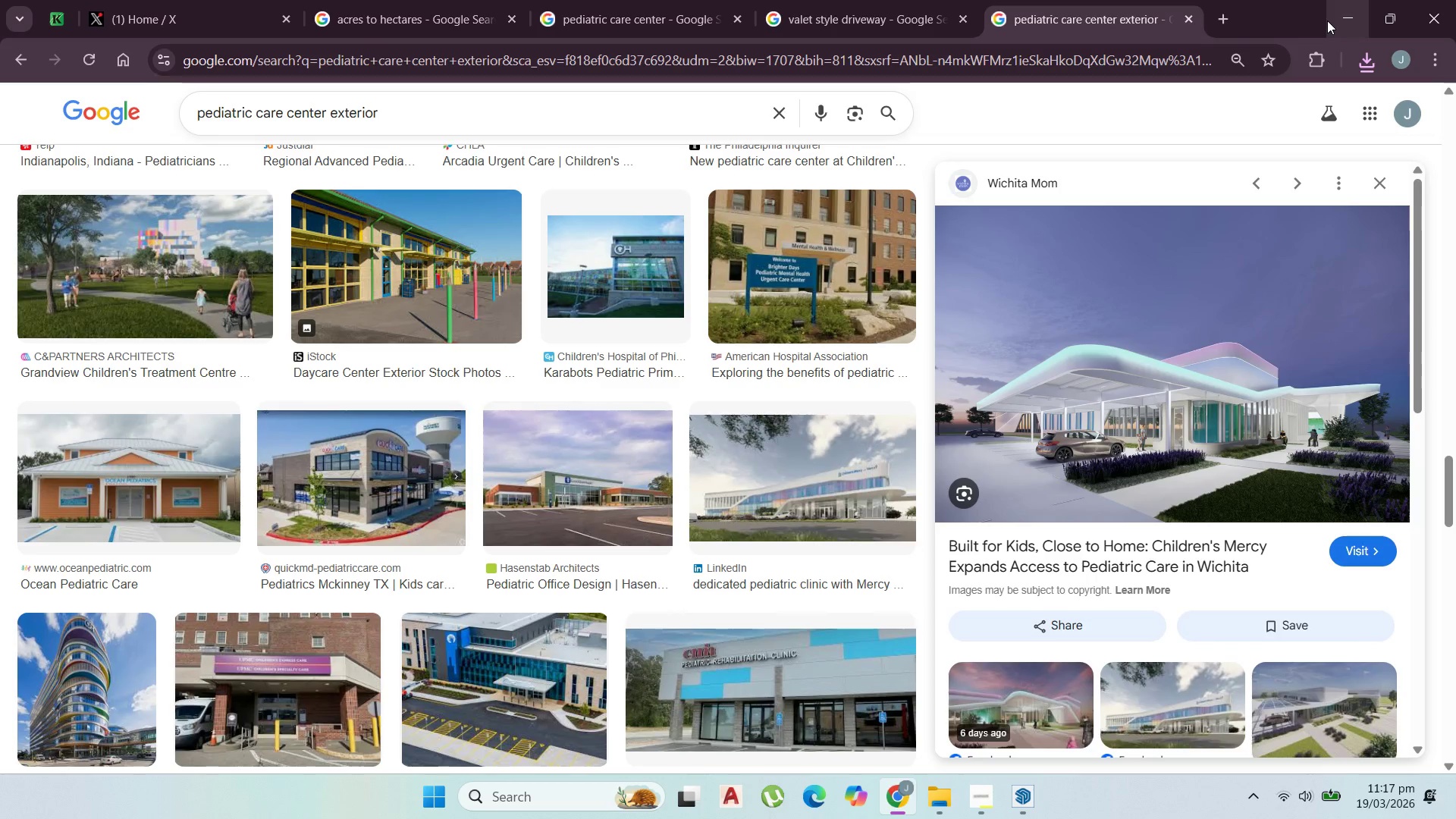 
scroll: coordinate [761, 421], scroll_direction: down, amount: 5.0
 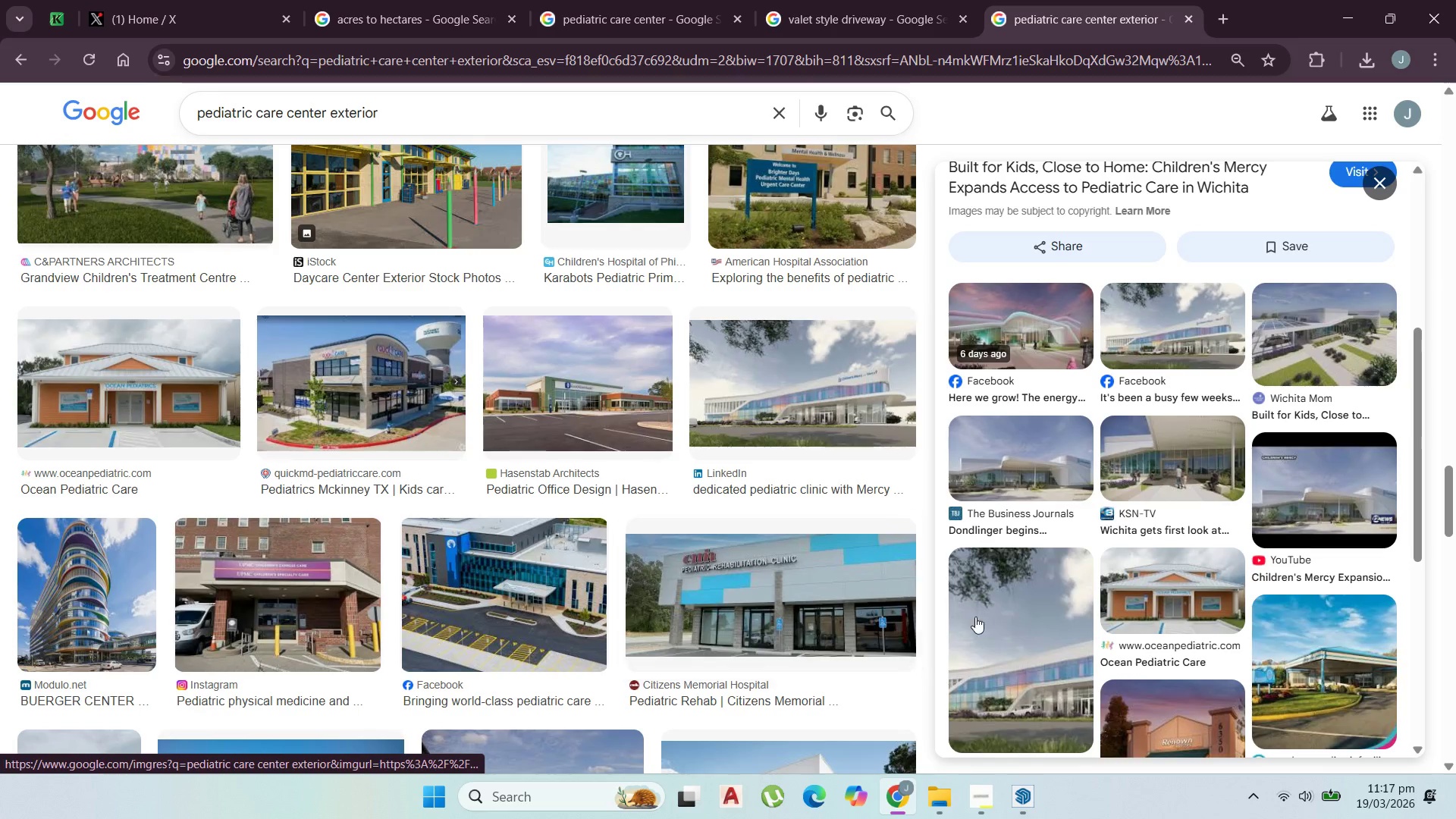 
left_click([1002, 620])
 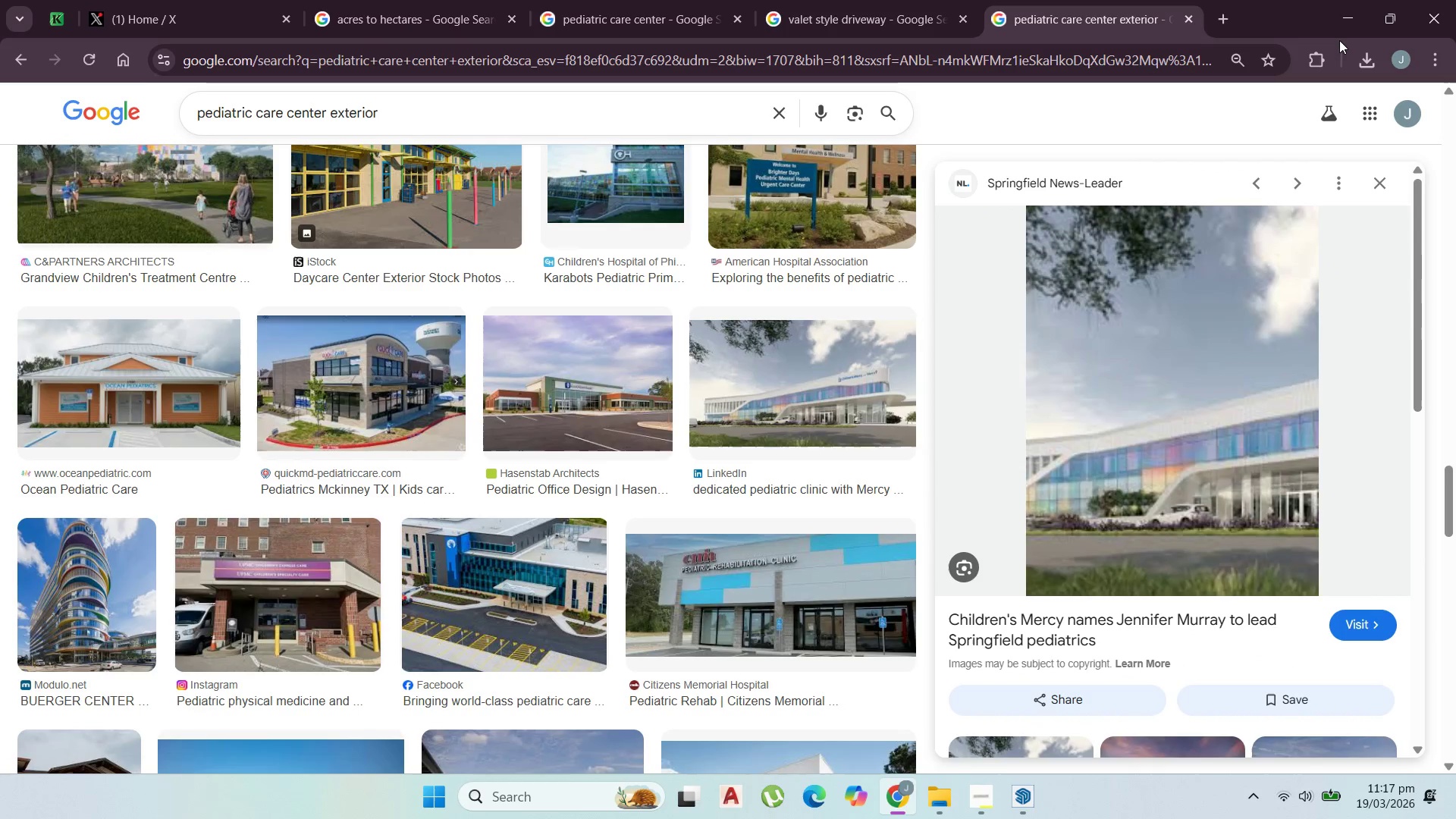 
left_click([1348, 22])
 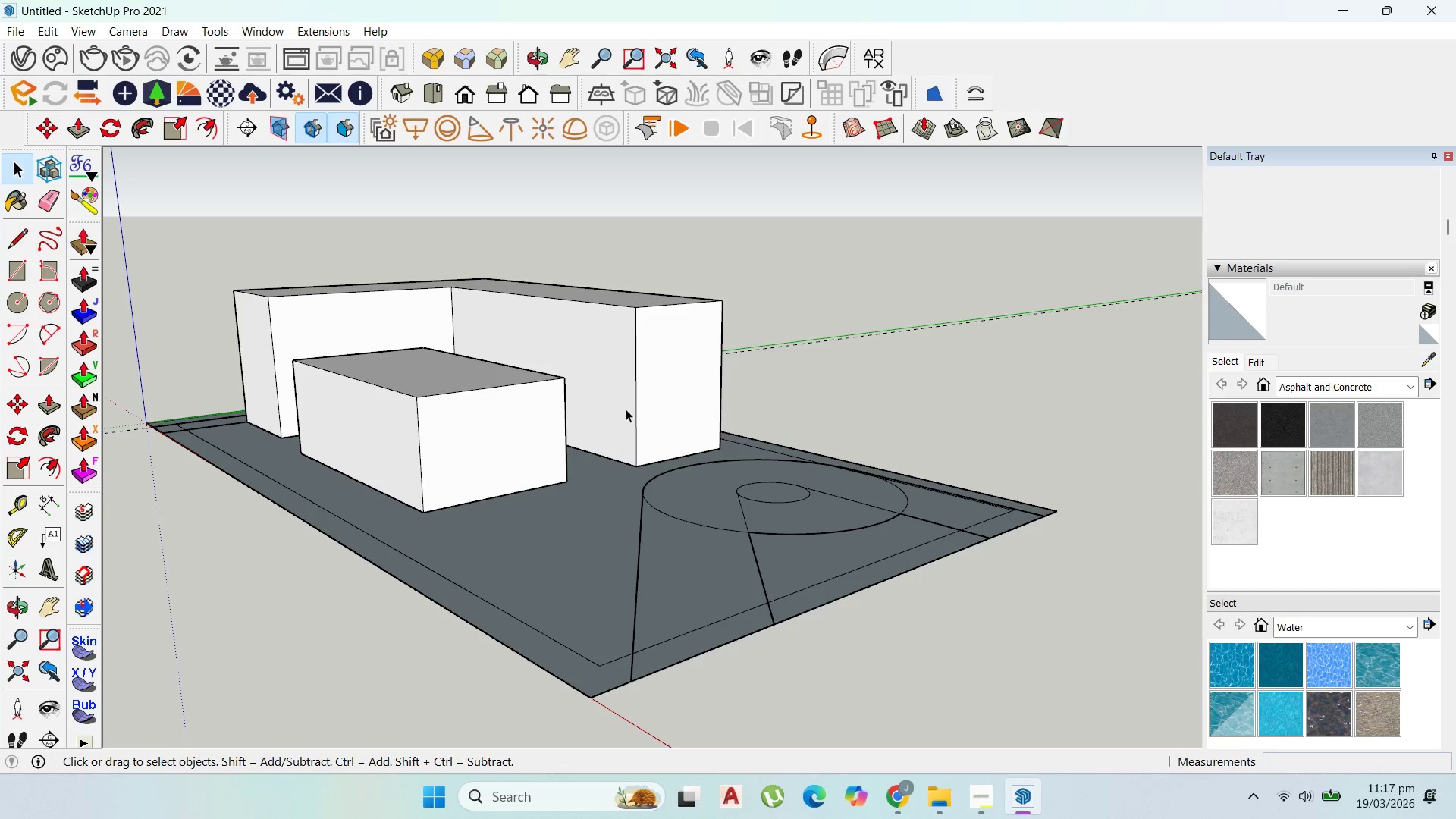 
scroll: coordinate [734, 426], scroll_direction: up, amount: 7.0
 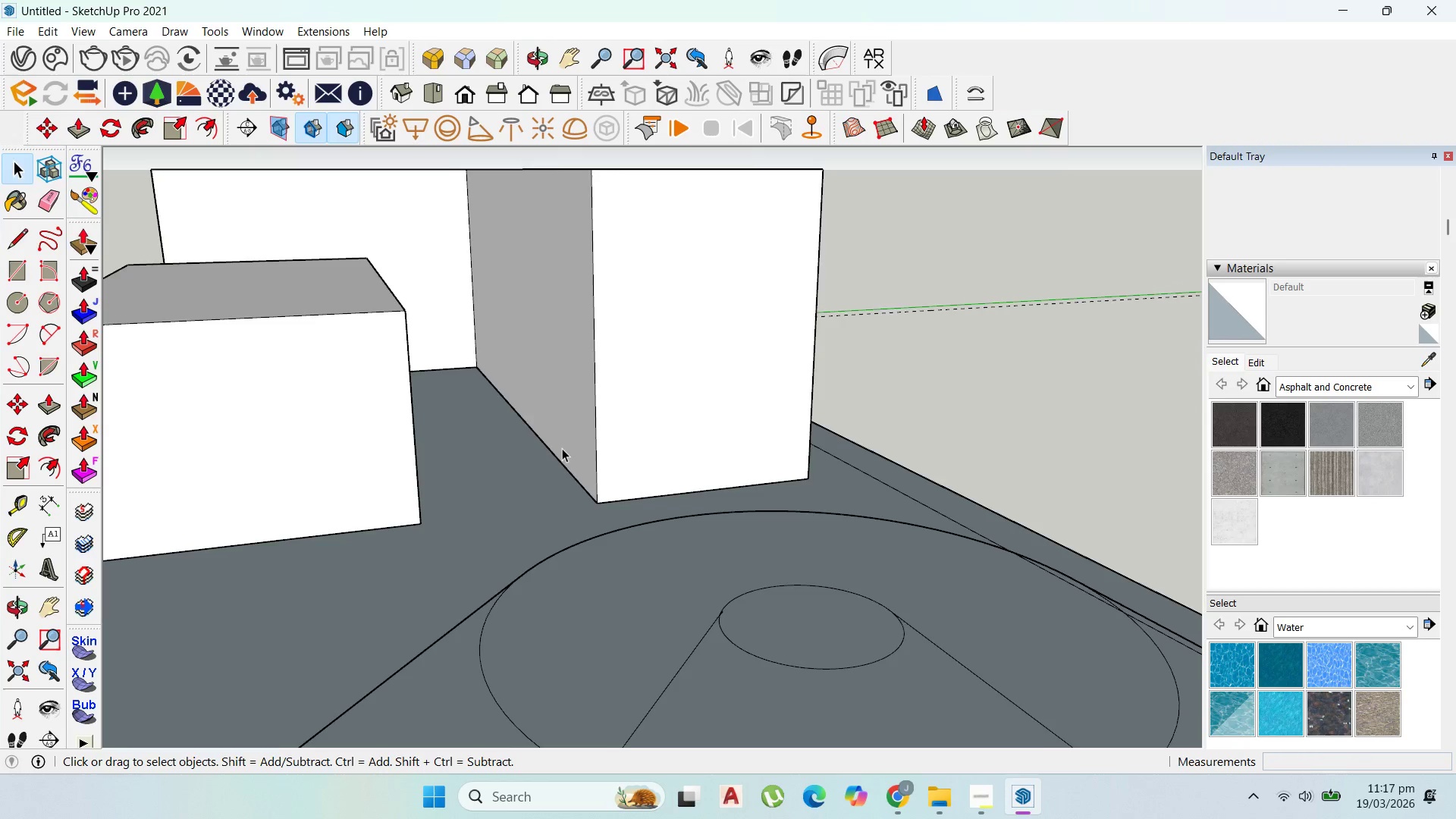 
scroll: coordinate [563, 447], scroll_direction: down, amount: 2.0
 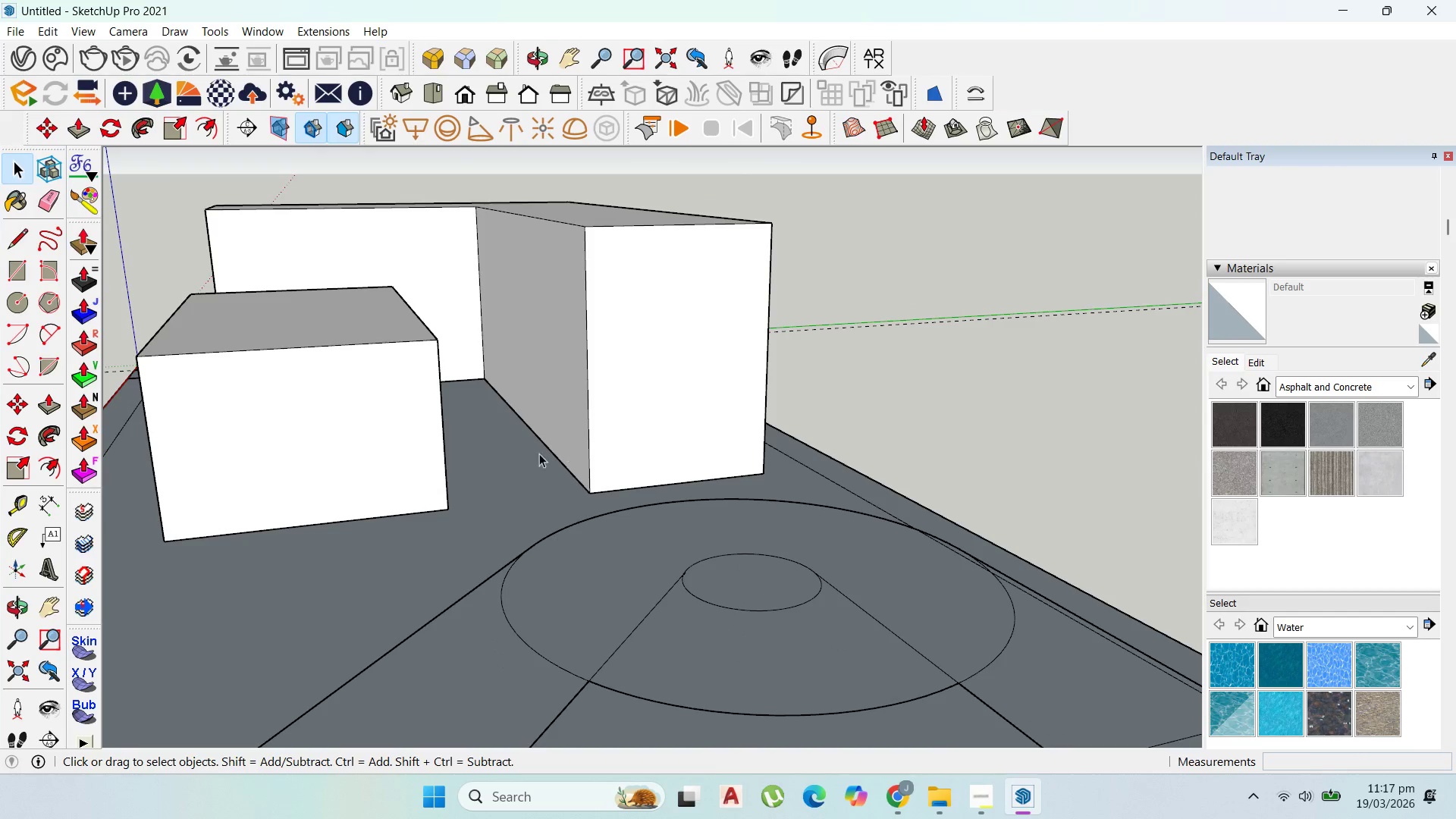 
scroll: coordinate [446, 479], scroll_direction: up, amount: 3.0
 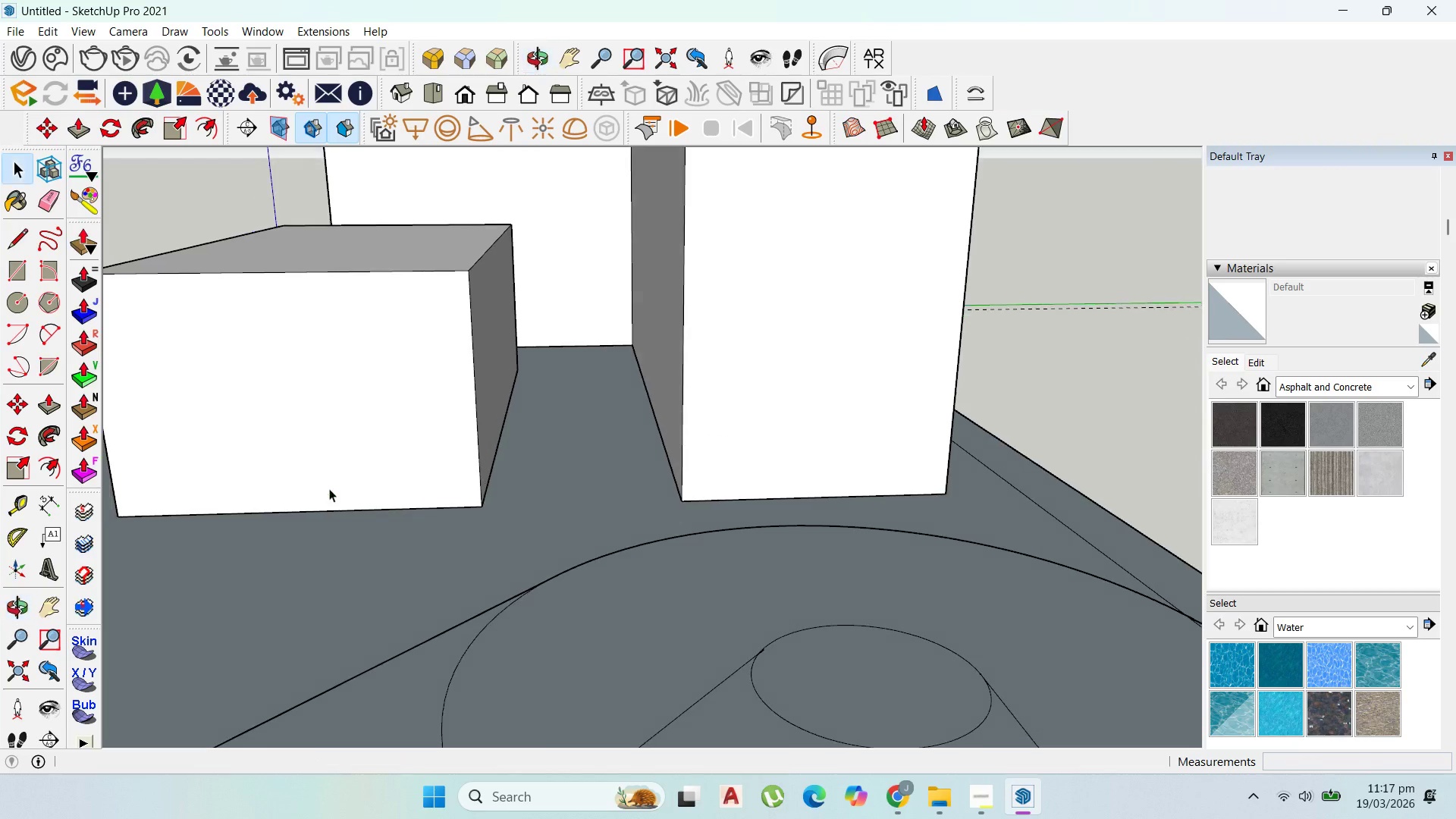 
scroll: coordinate [695, 524], scroll_direction: down, amount: 9.0
 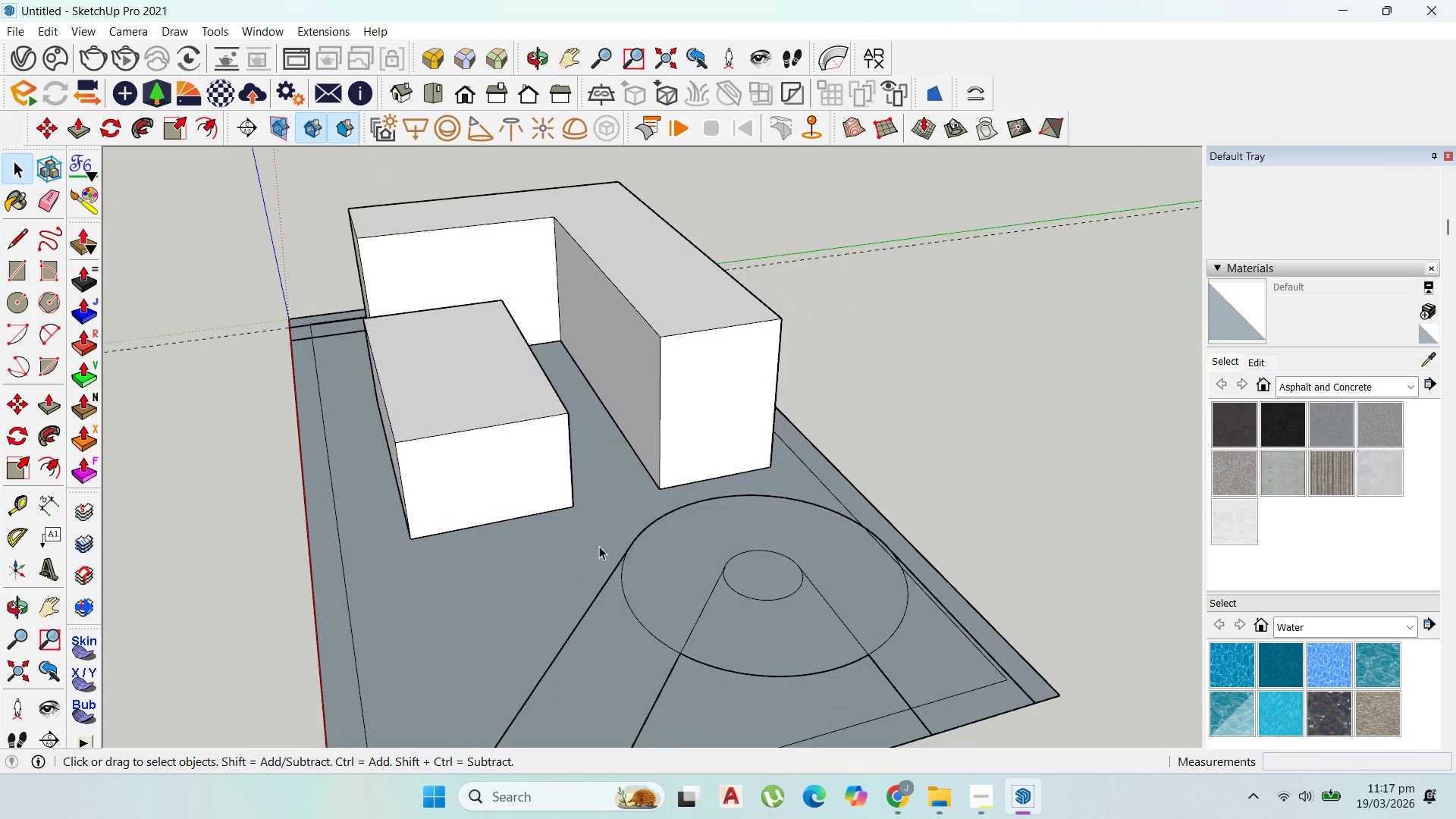 
left_click([479, 466])
 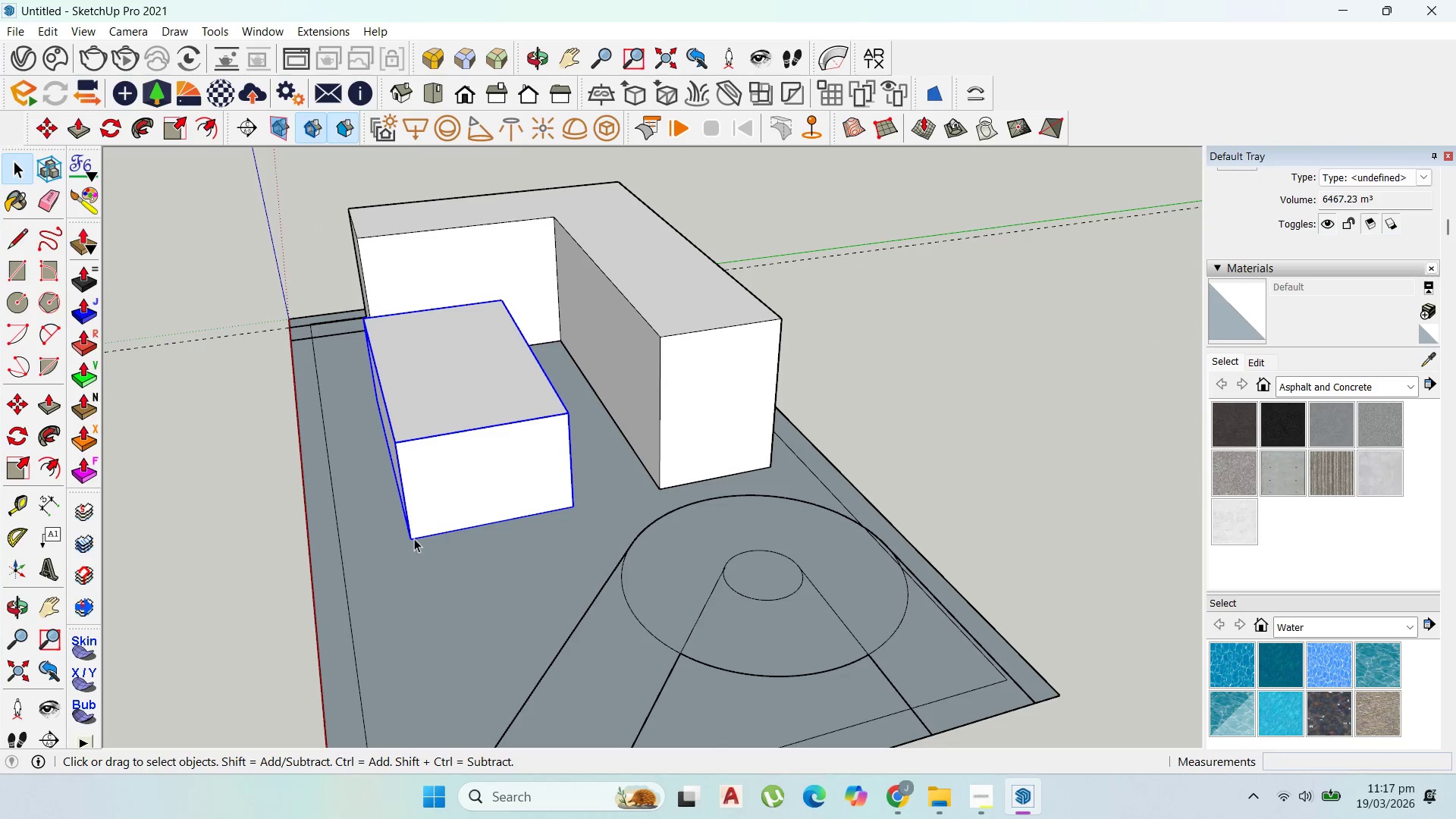 
key(M)
 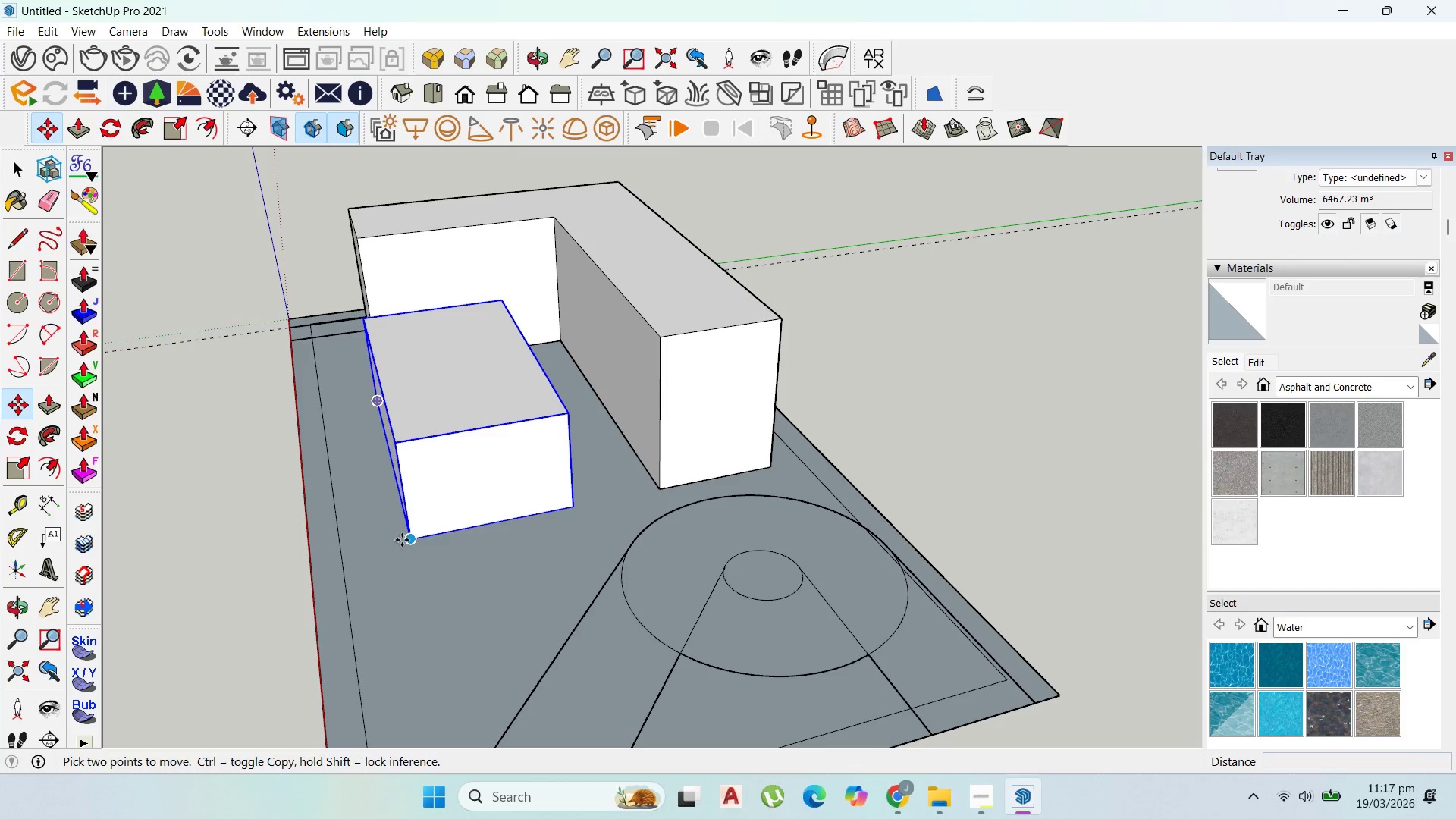 
left_click([402, 540])
 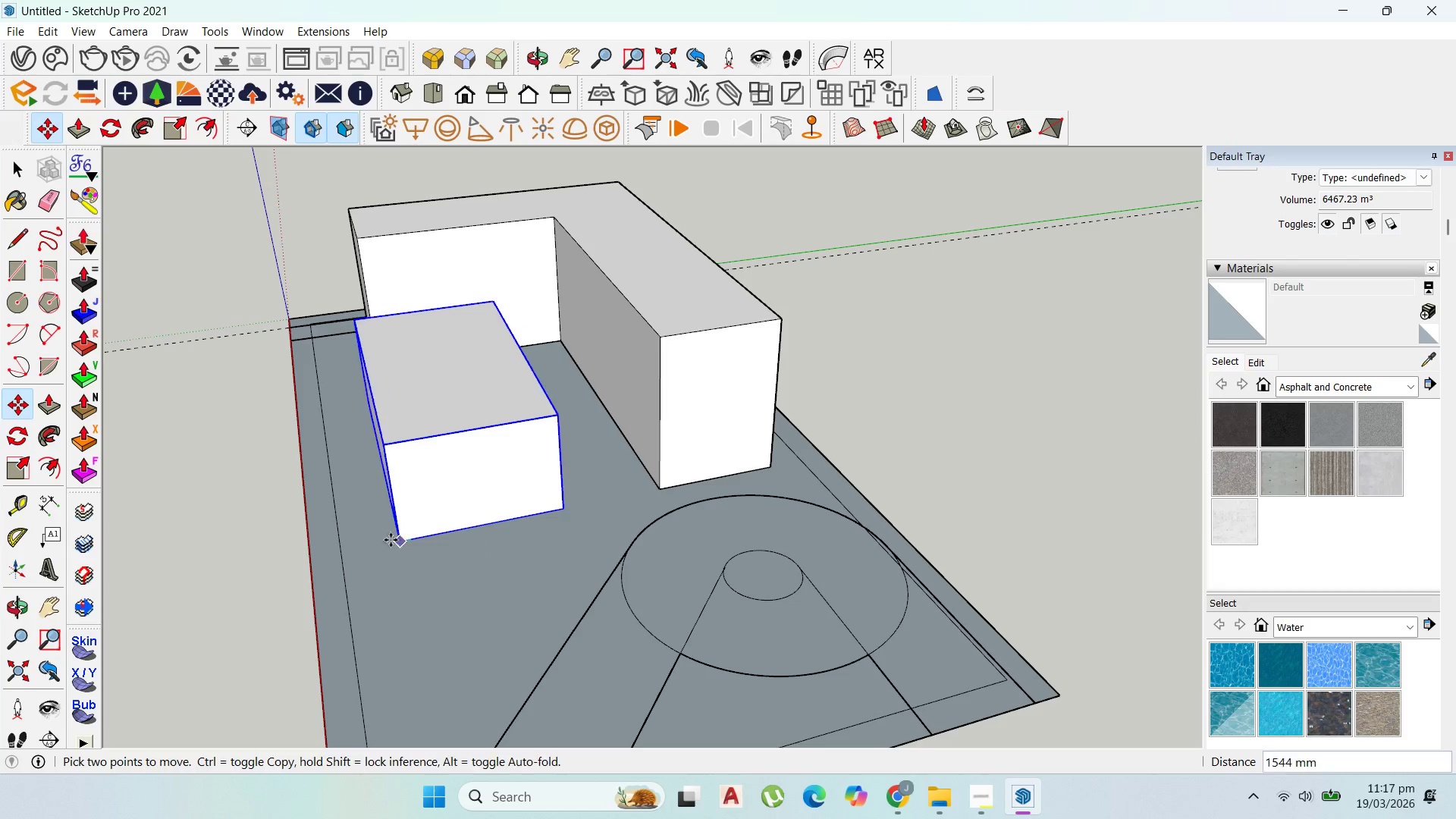 
mouse_move([415, 540])
 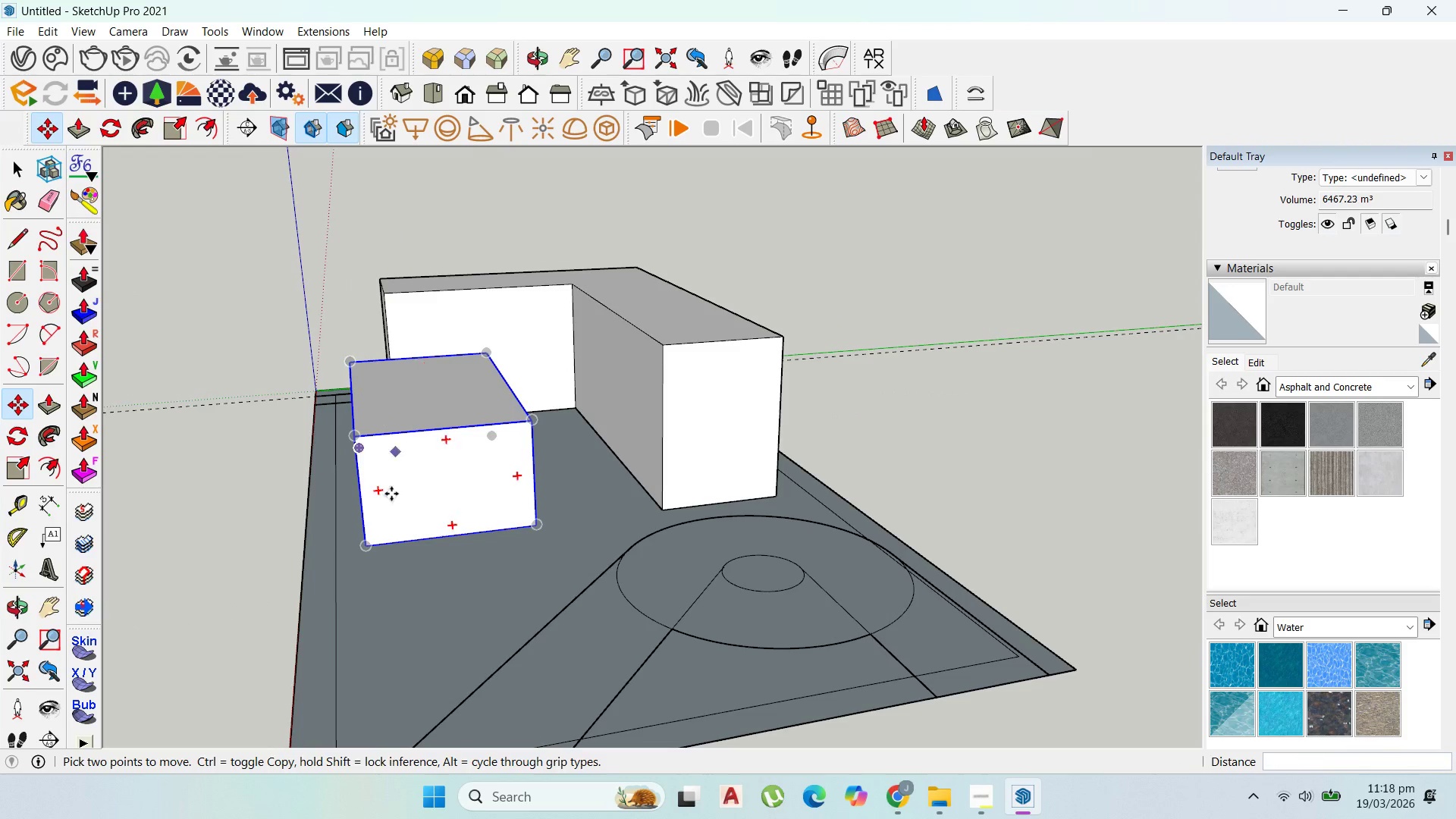 
left_click([370, 538])
 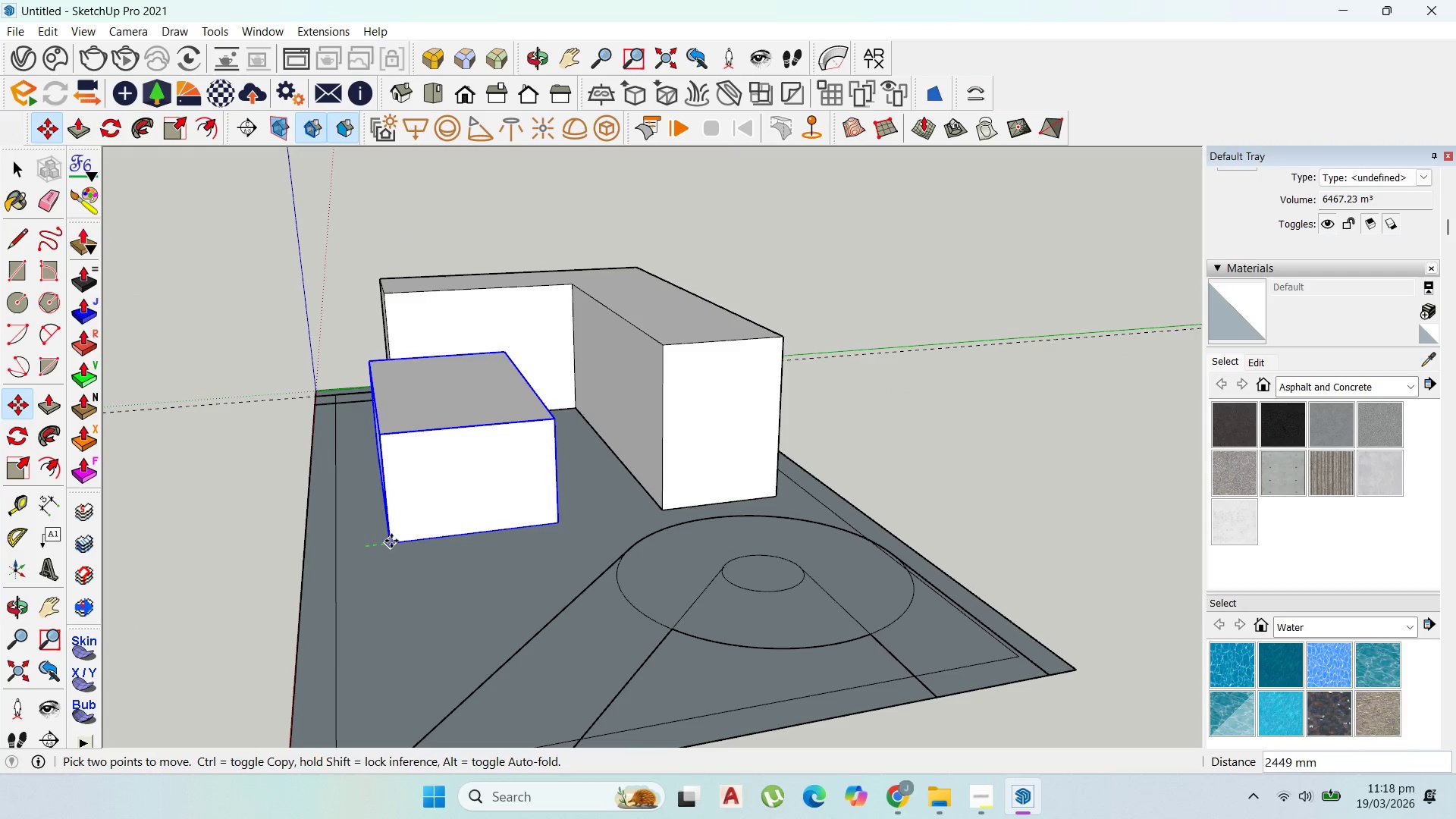 
left_click([394, 541])
 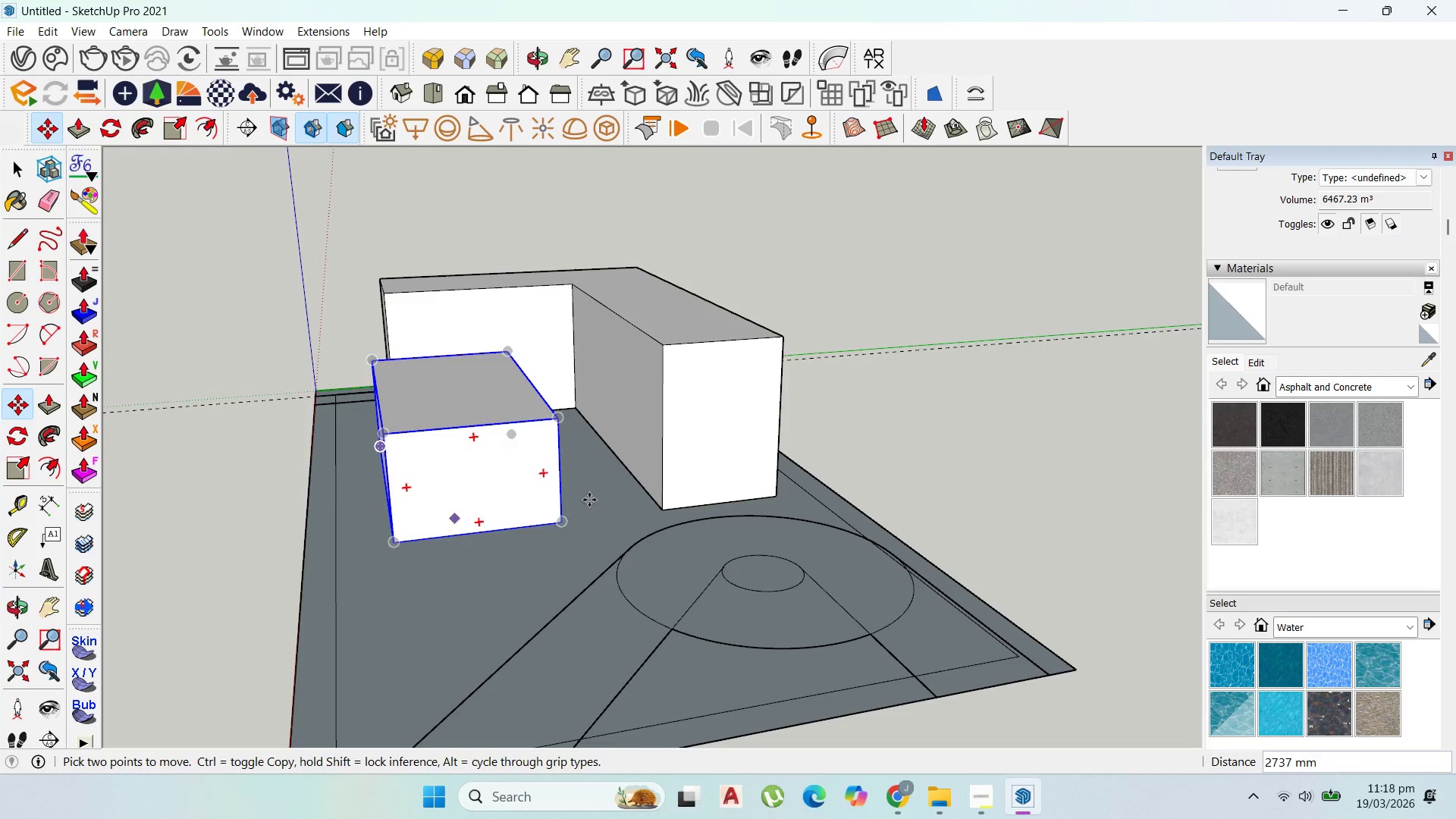 
scroll: coordinate [689, 499], scroll_direction: up, amount: 3.0
 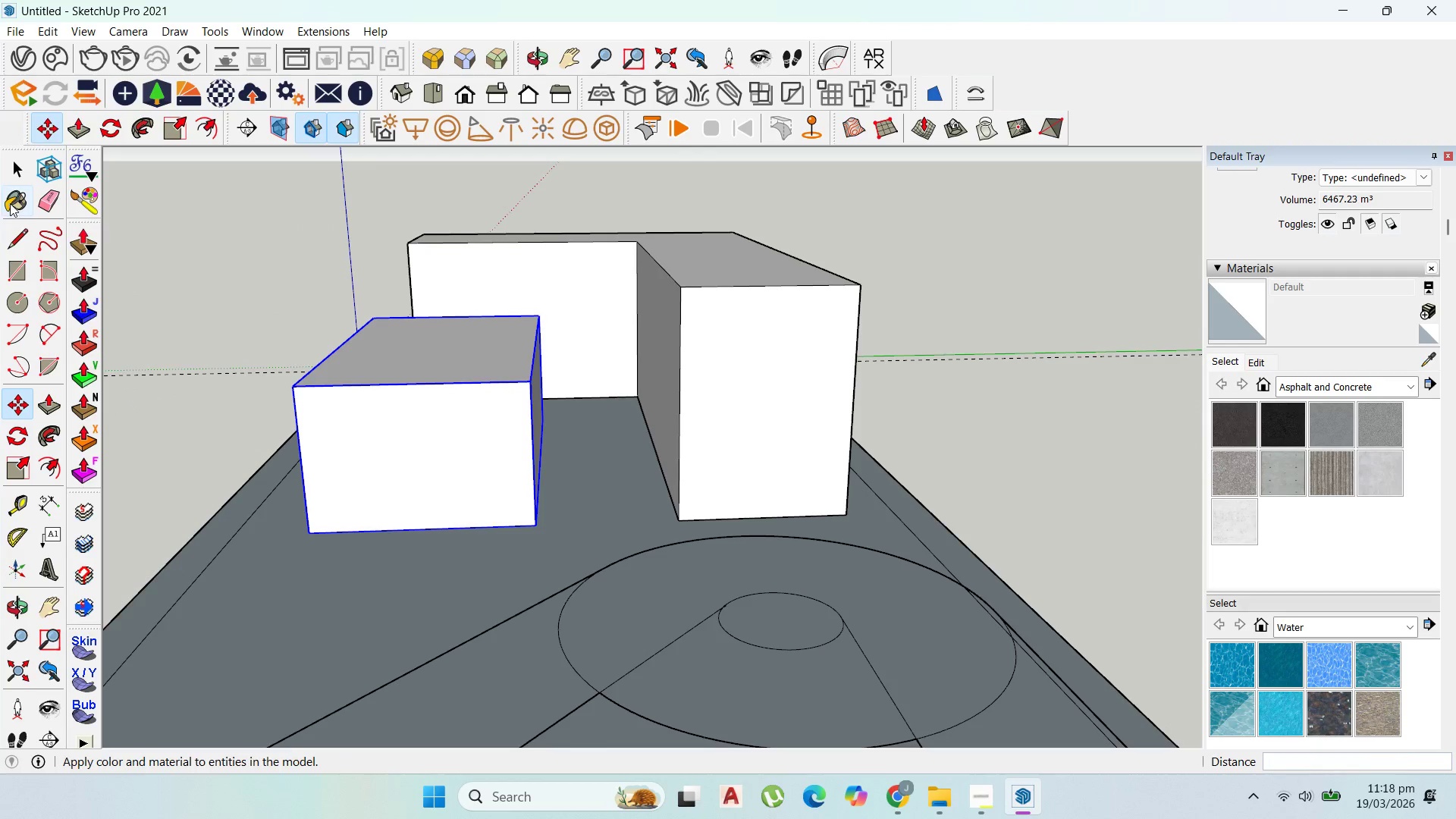 
left_click([13, 159])
 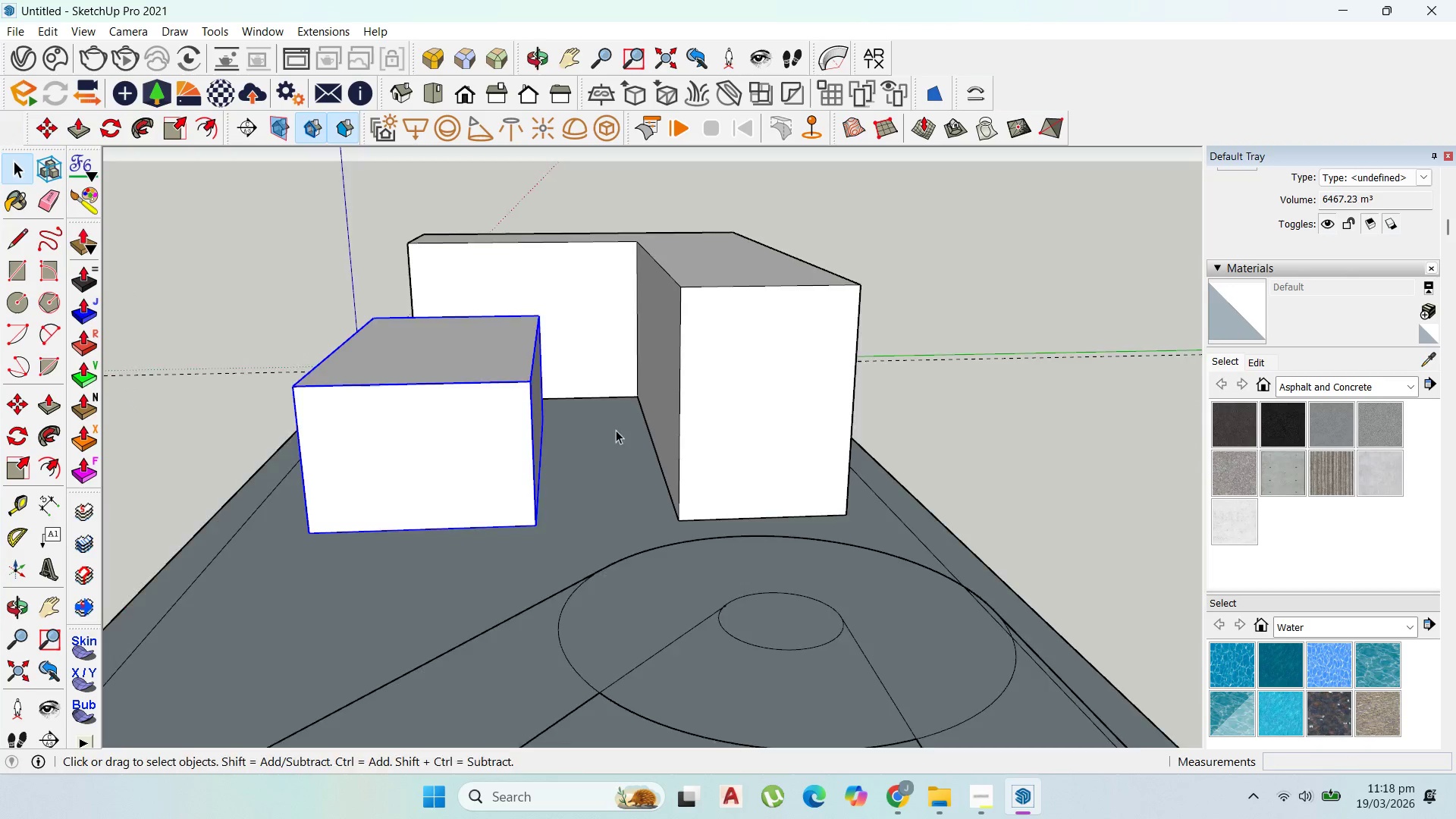 
scroll: coordinate [616, 422], scroll_direction: up, amount: 1.0
 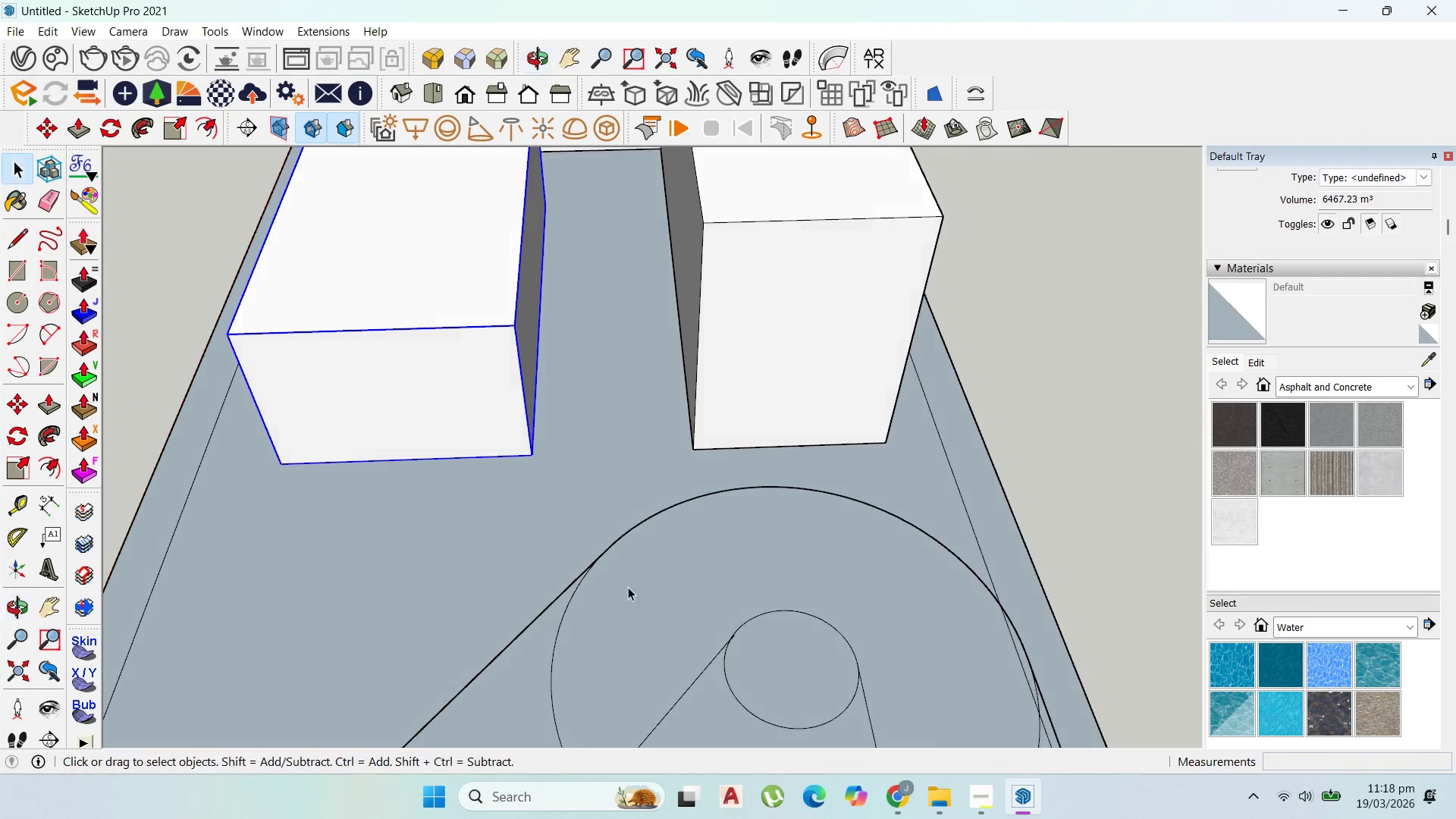 
scroll: coordinate [617, 415], scroll_direction: down, amount: 4.0